 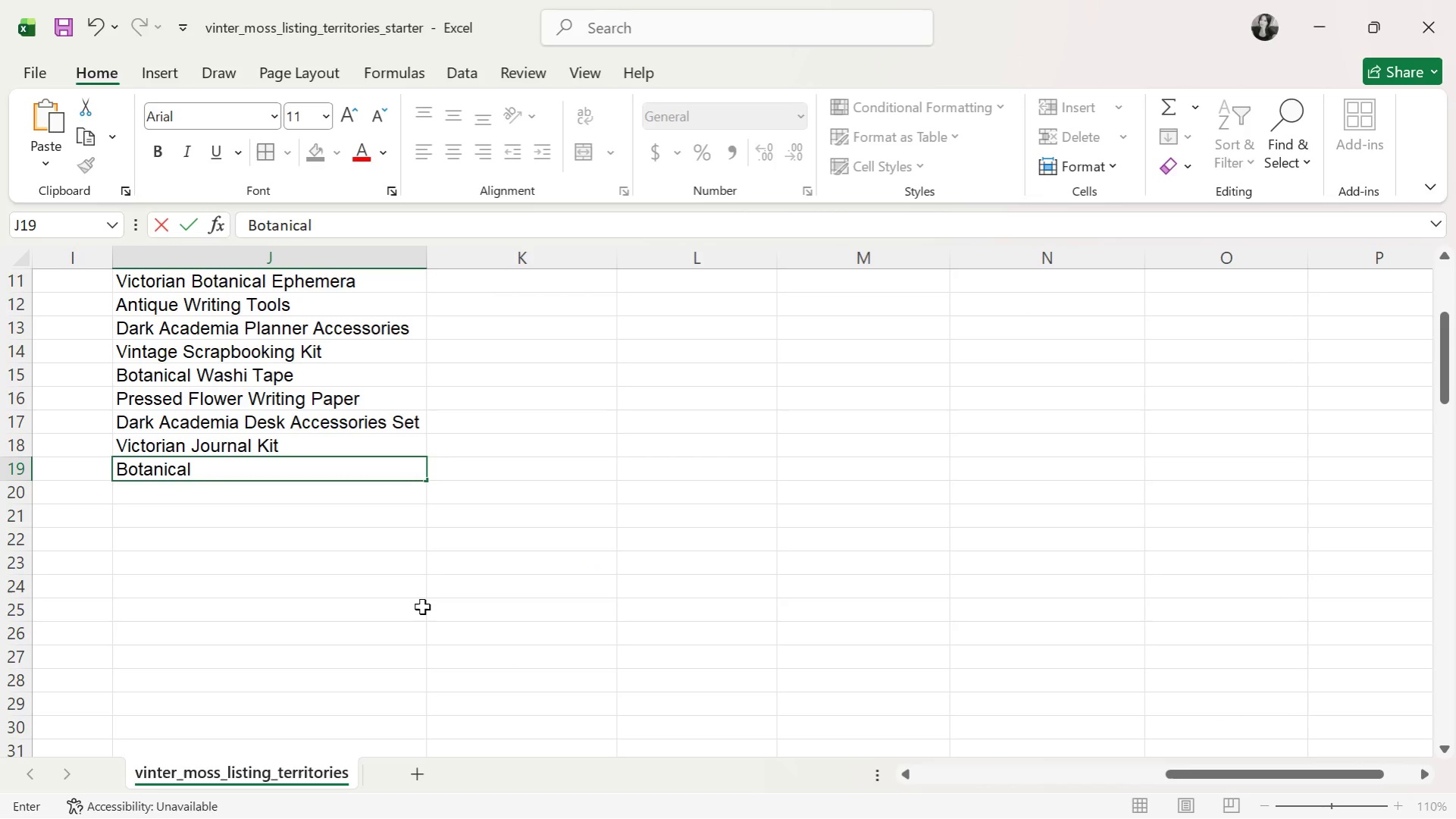 
type(Letter Writing Set)
 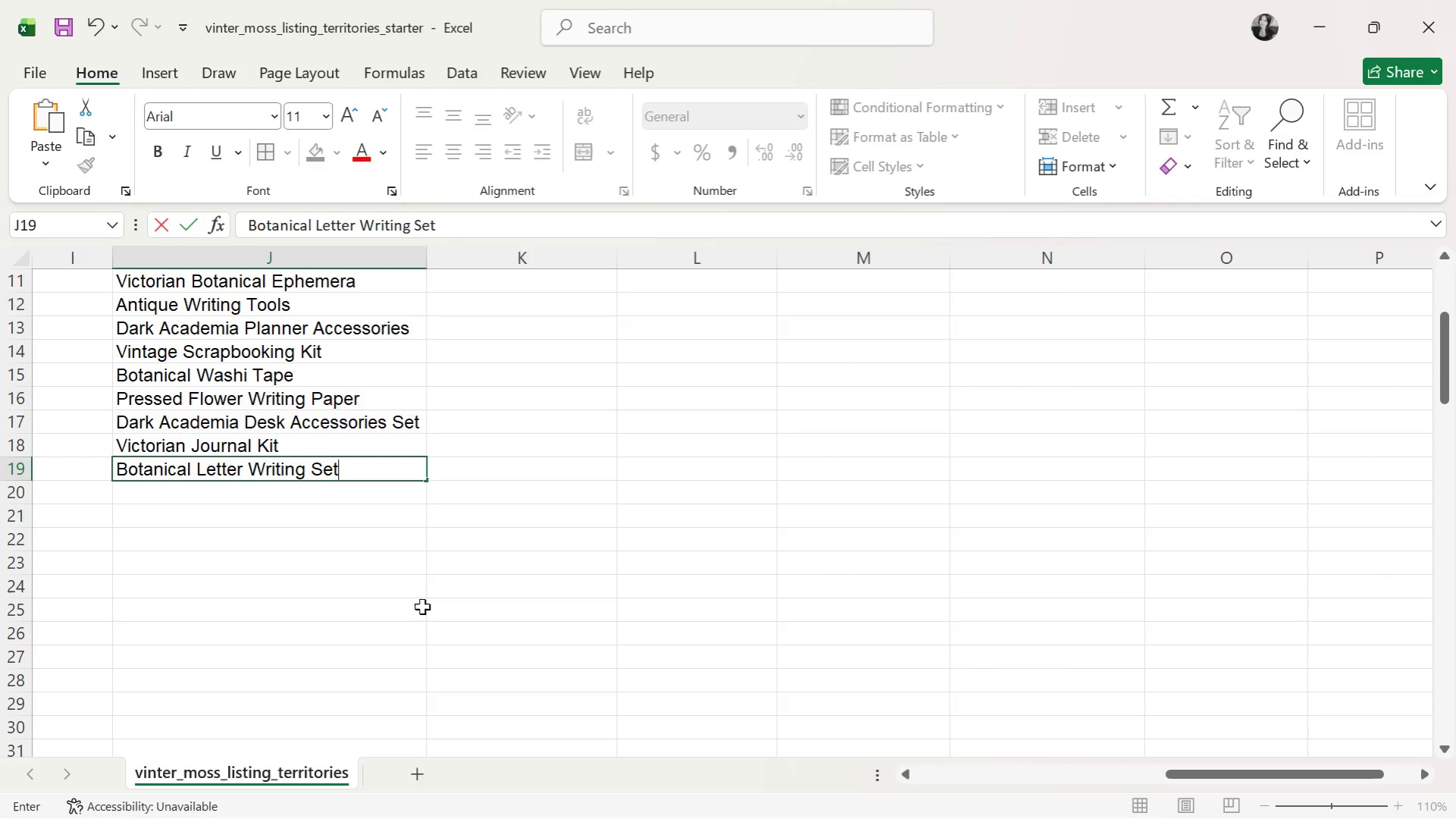 
key(ArrowDown)
 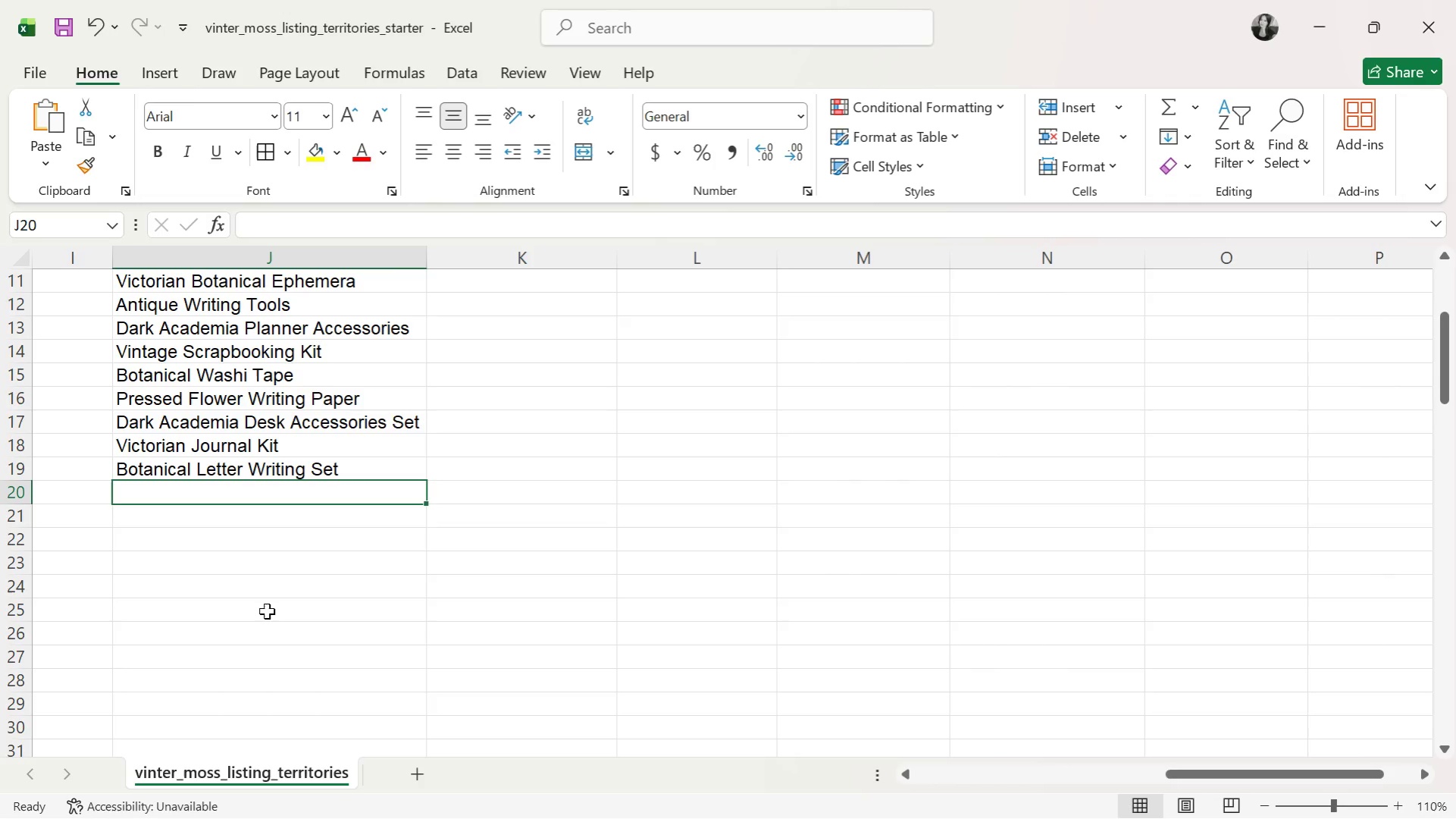 
wait(44.67)
 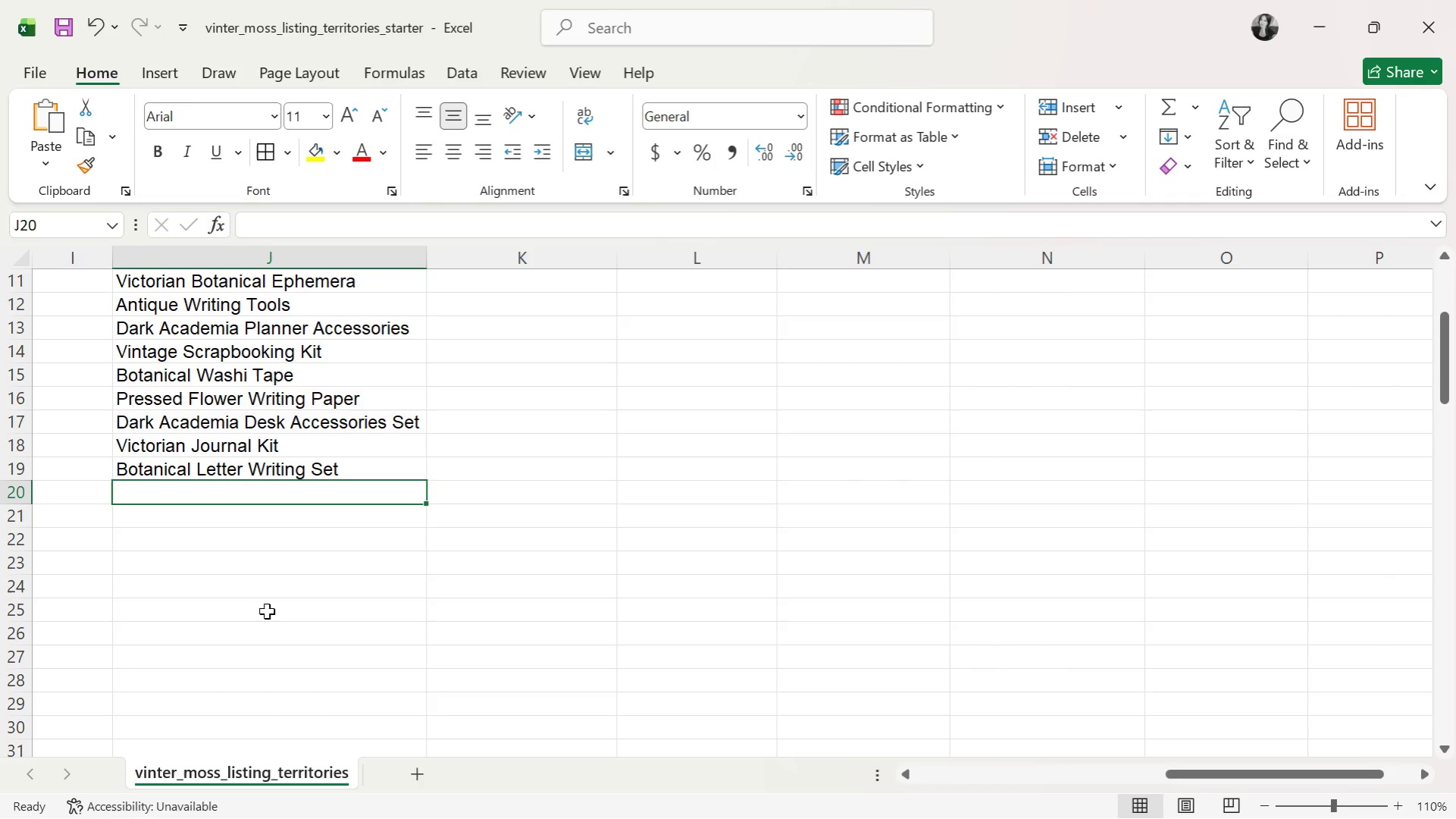 
type(Gothic Stationery Set)
 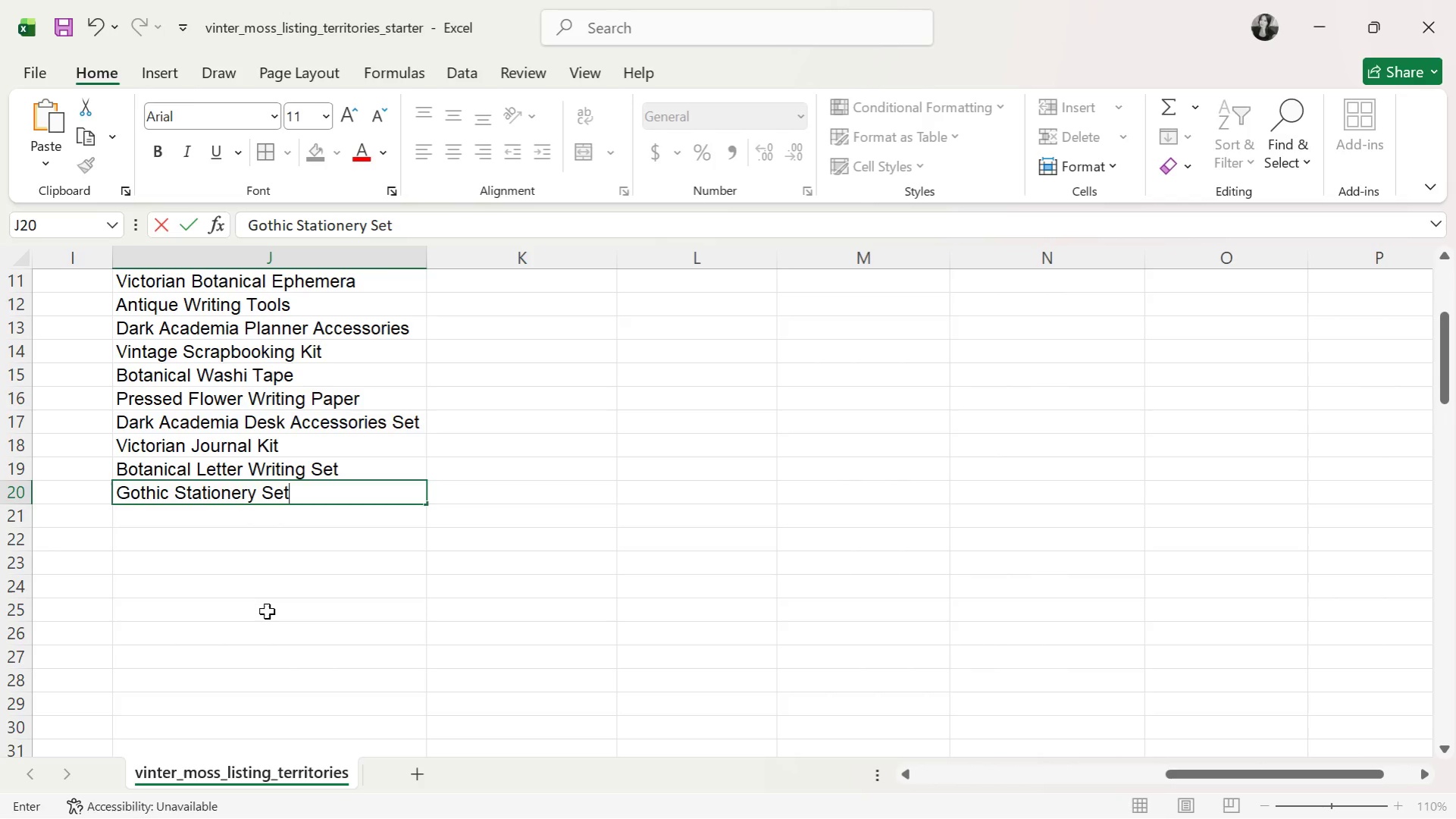 
key(Enter)
 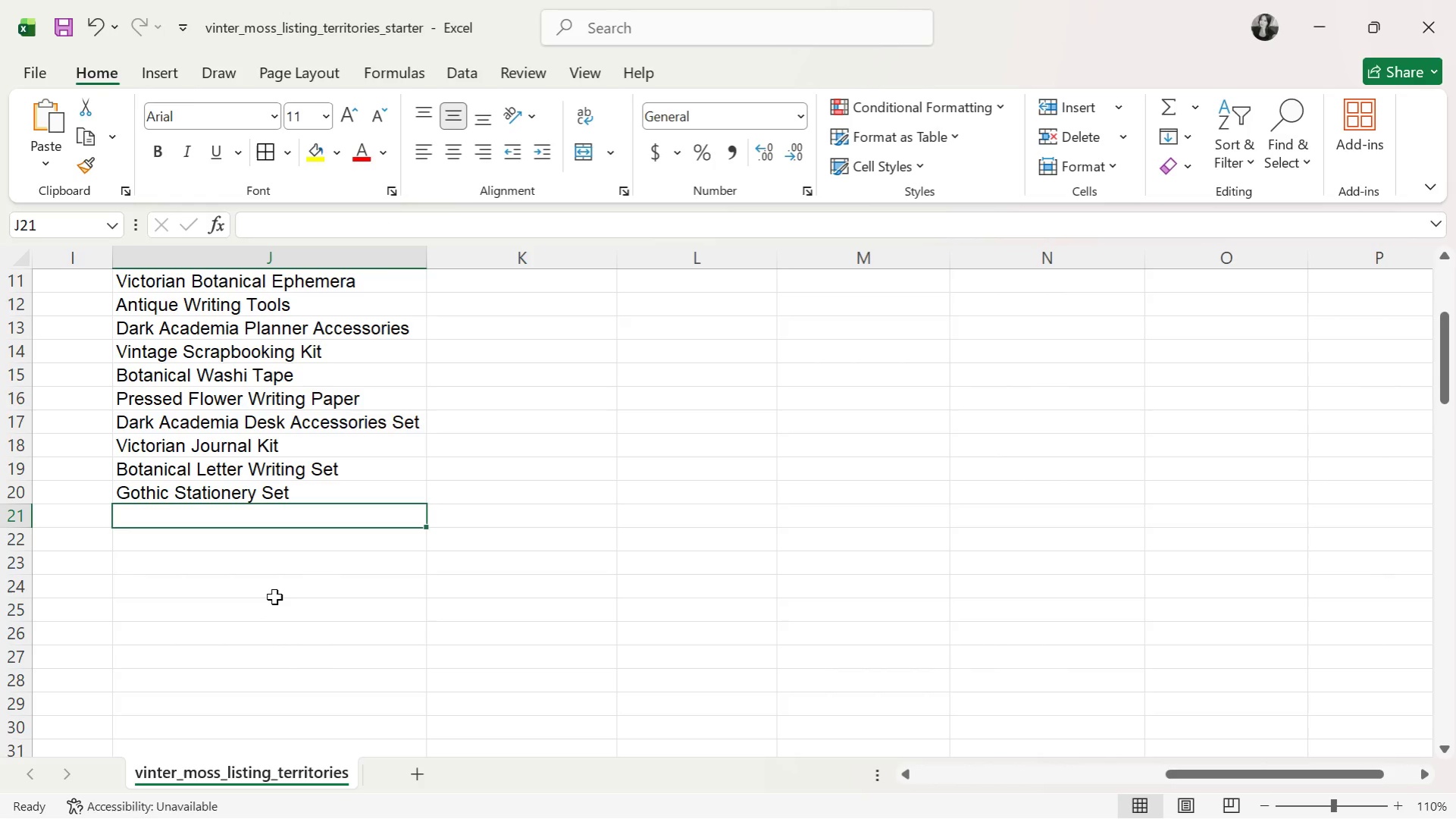 
wait(11.19)
 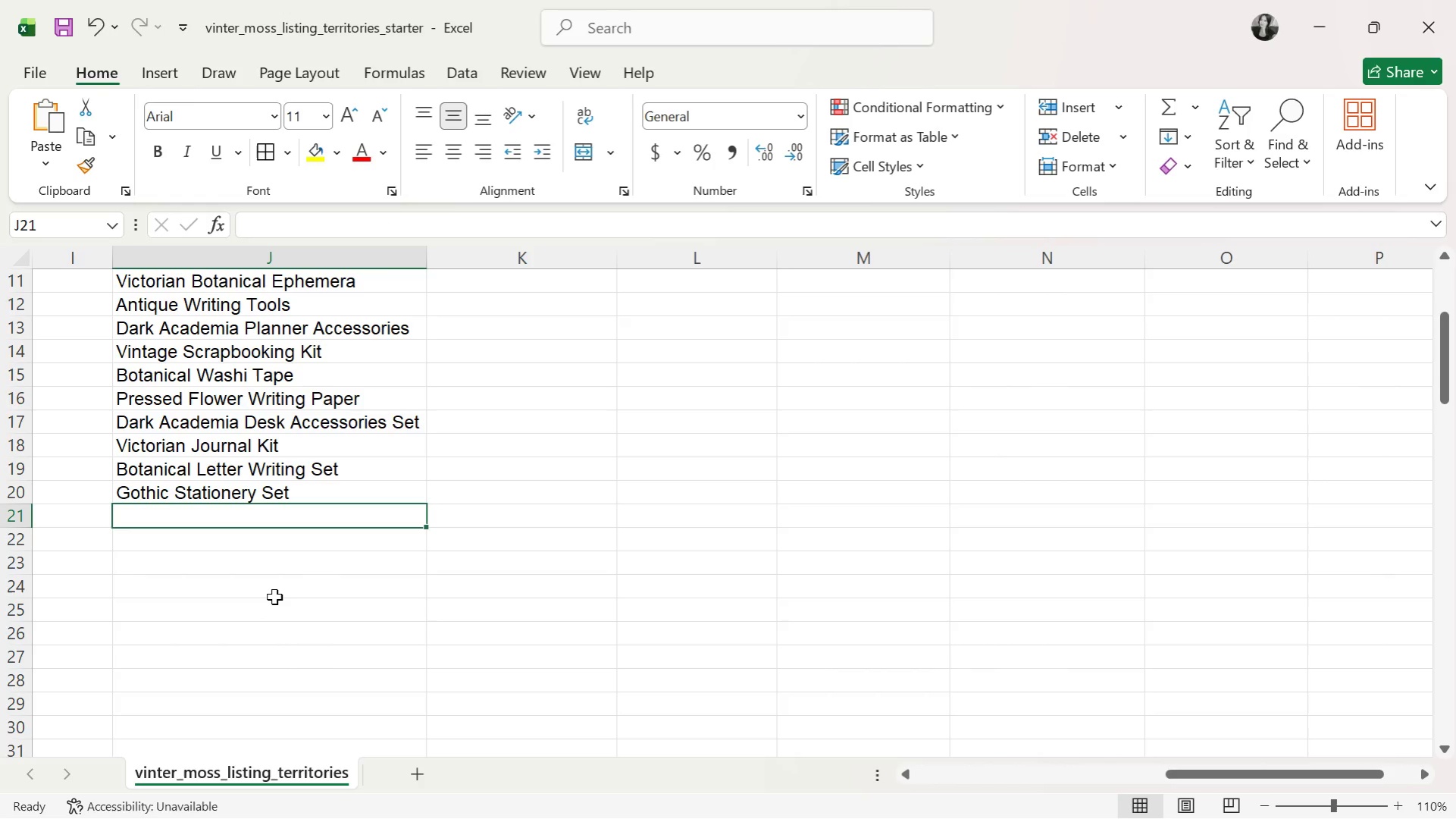 
key(Alt+Tab)